 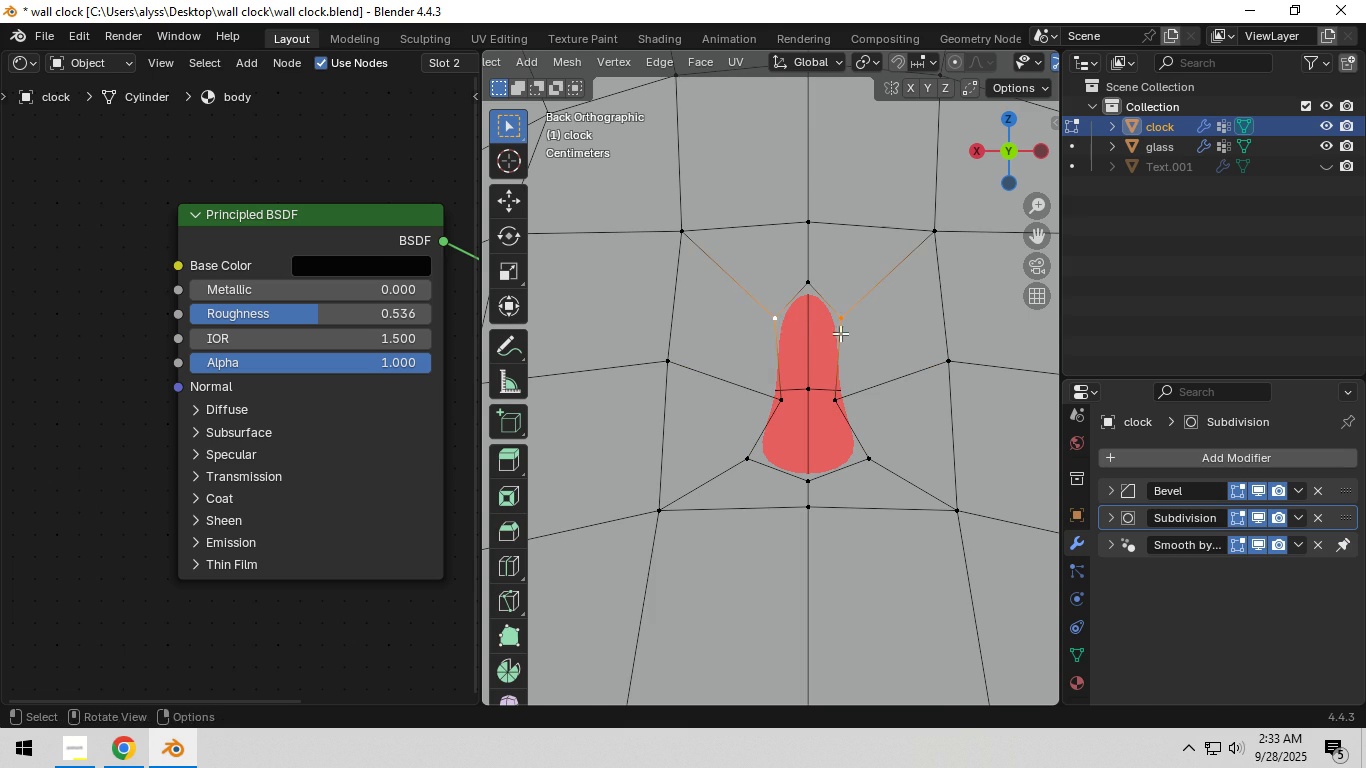 
key(S)
 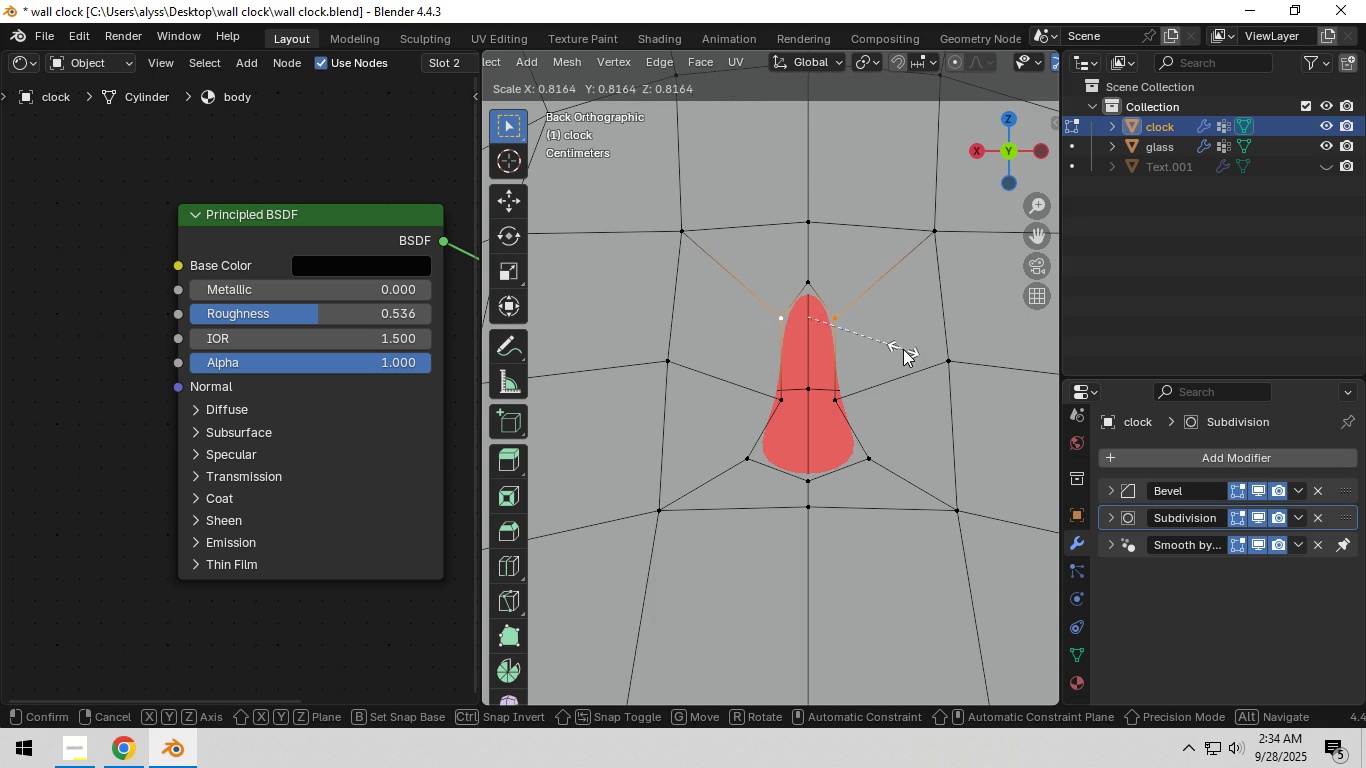 
left_click([903, 349])
 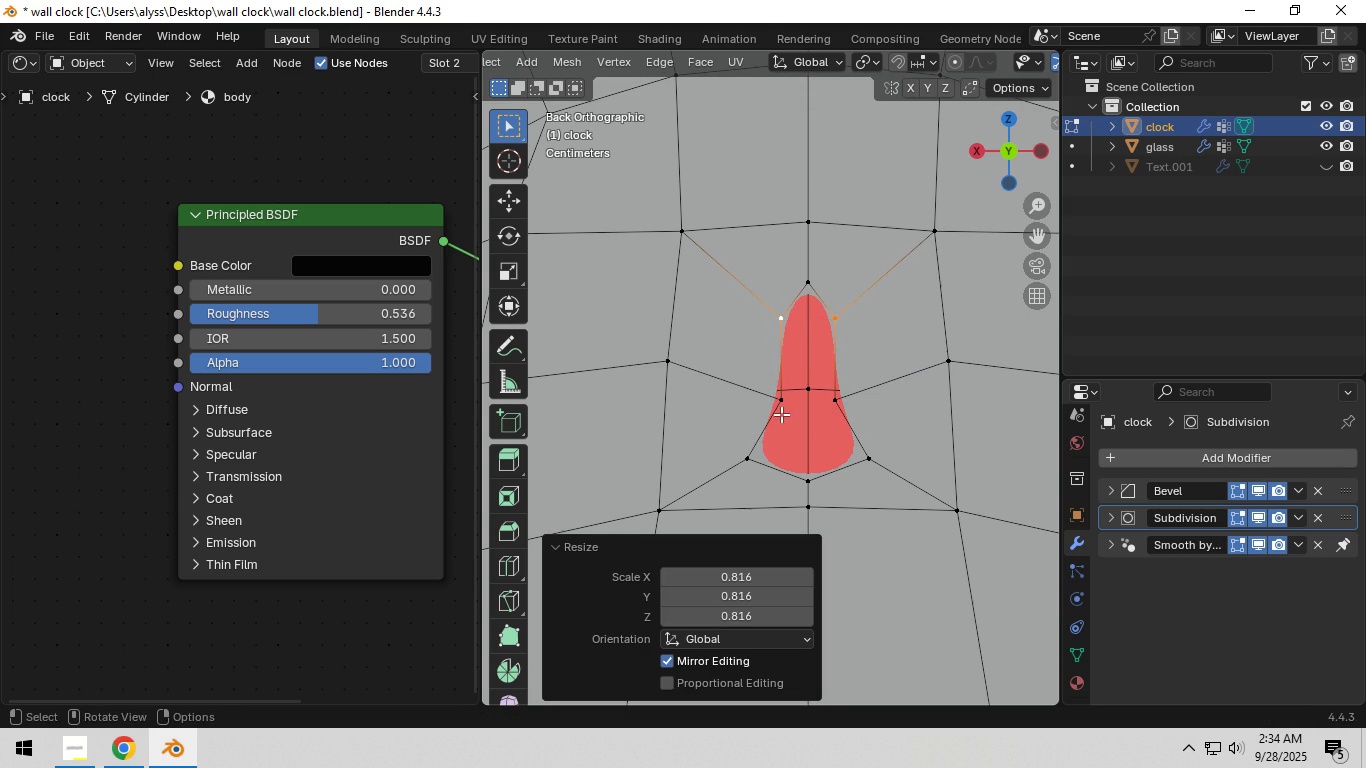 
left_click([783, 410])
 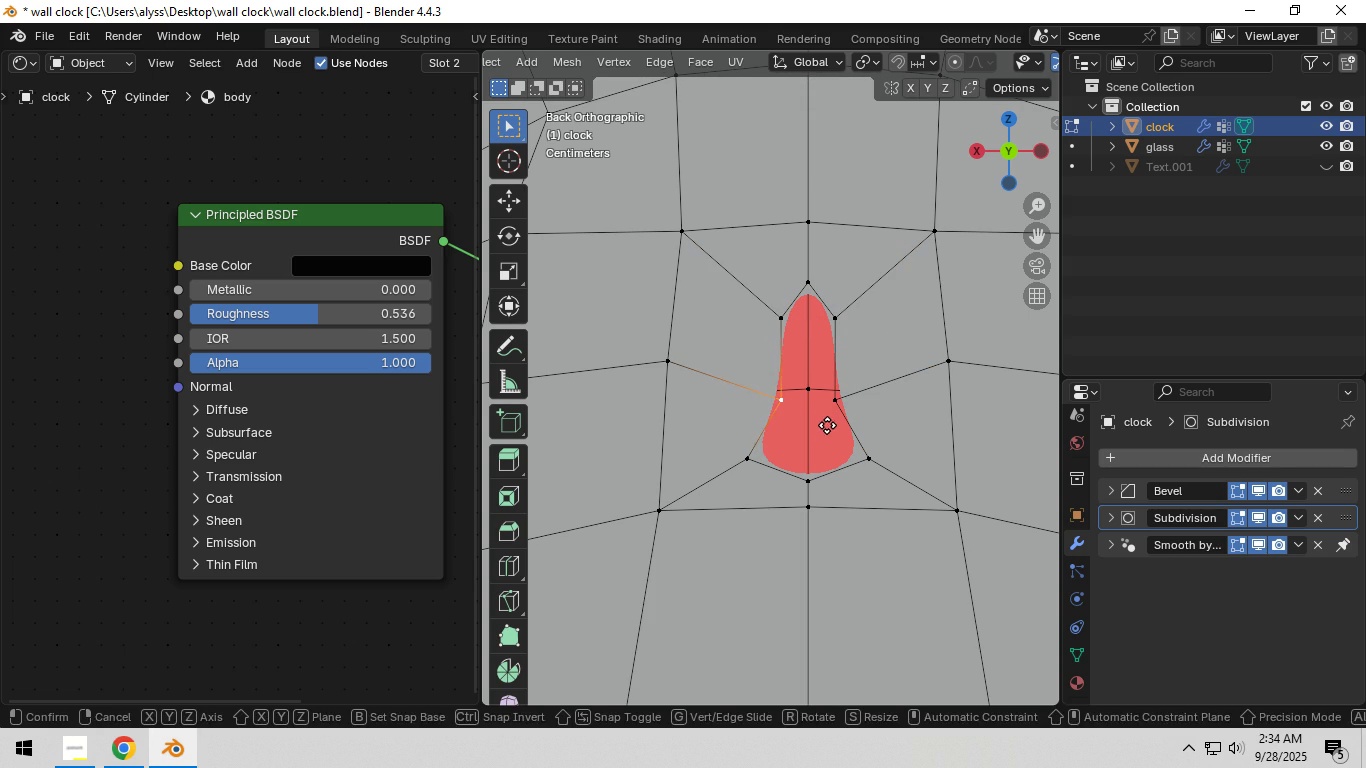 
key(G)
 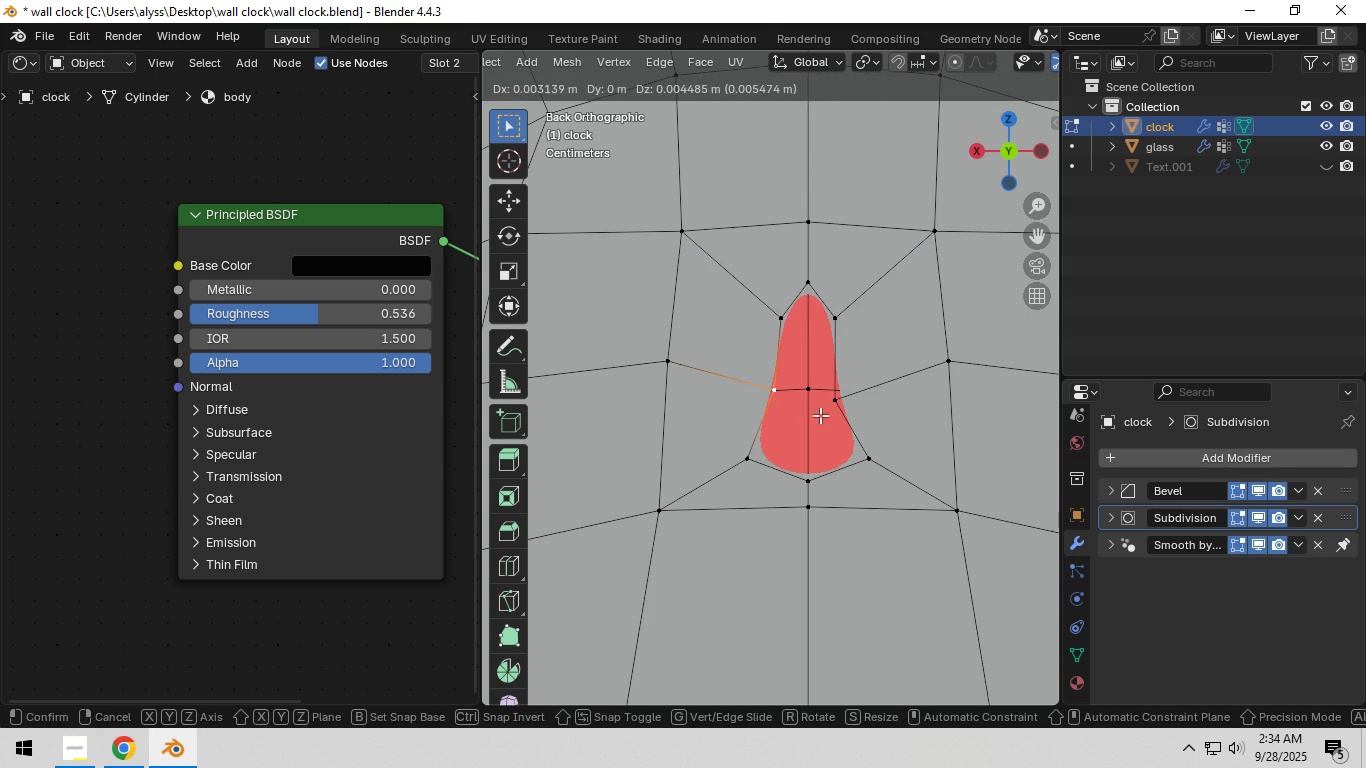 
right_click([820, 415])
 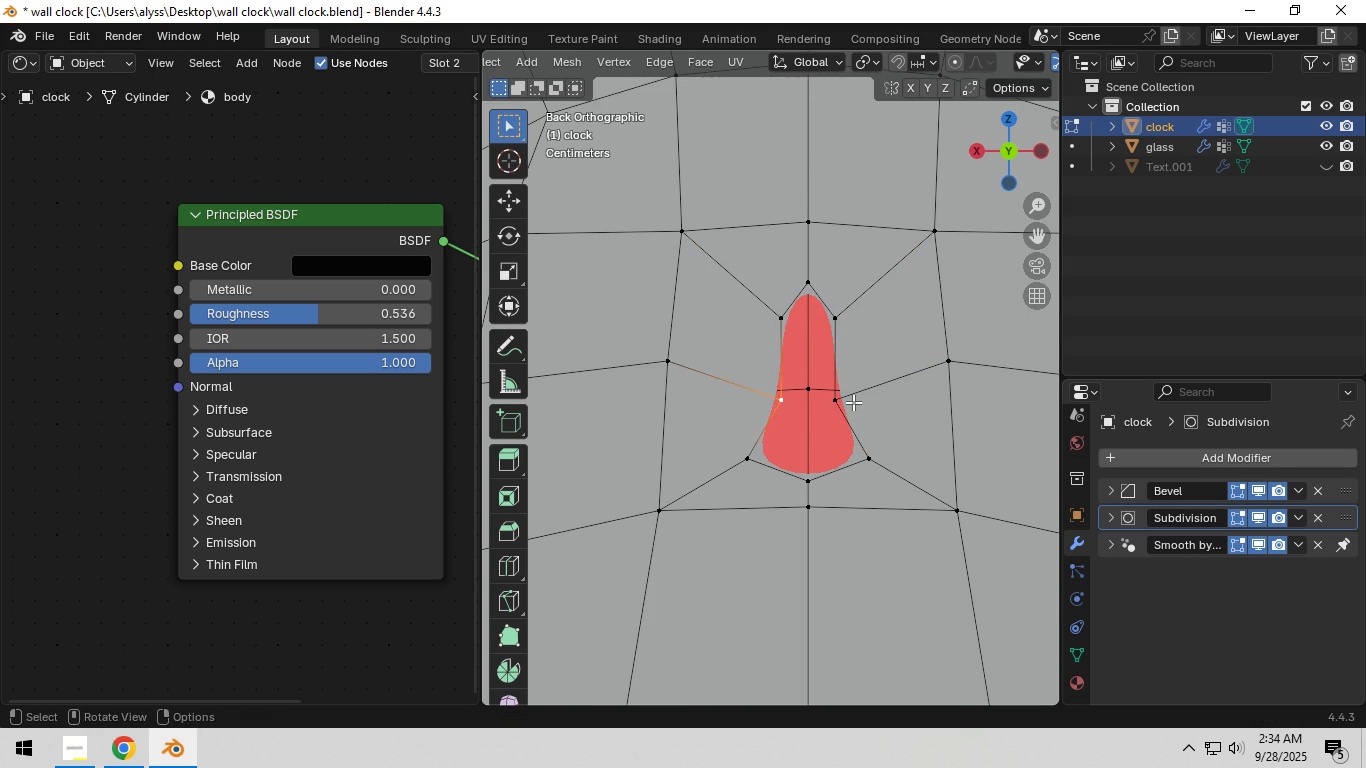 
key(Shift+ShiftLeft)
 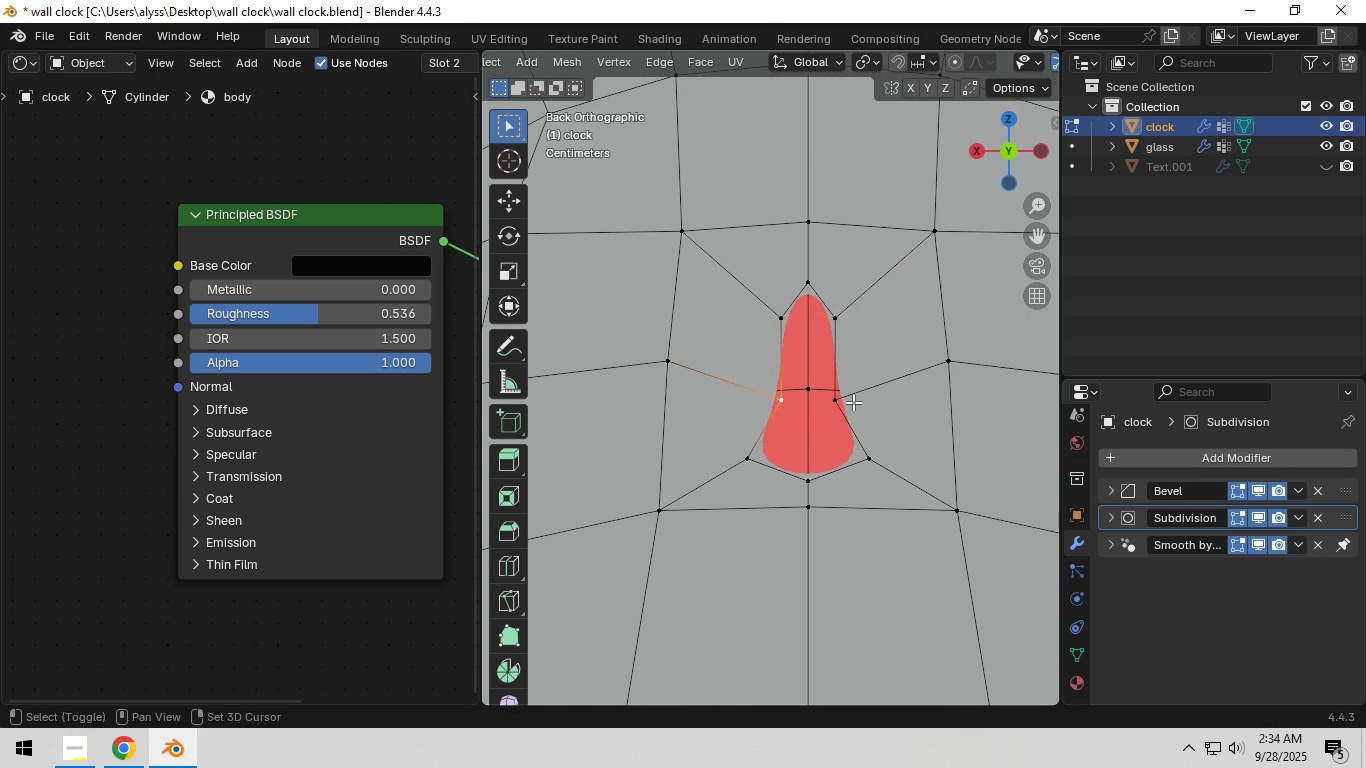 
left_click([853, 402])
 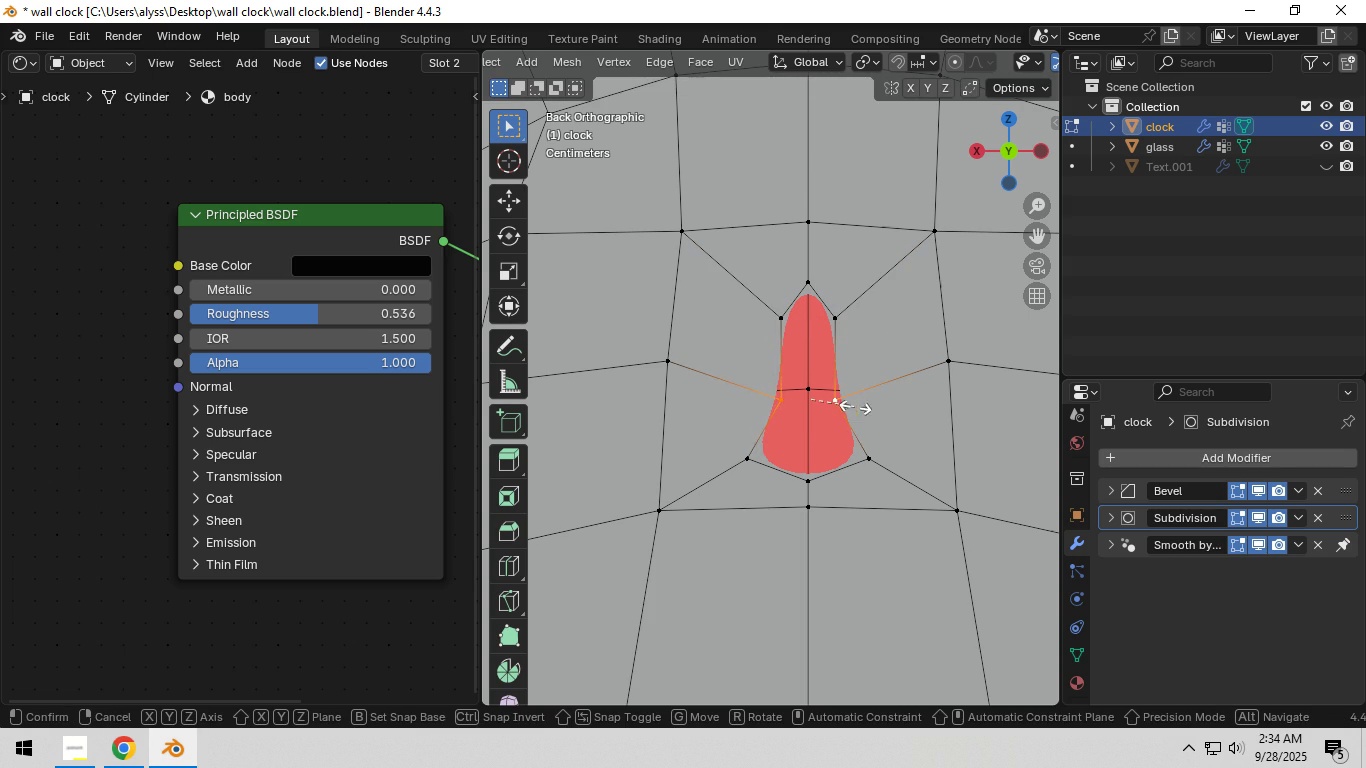 
key(S)
 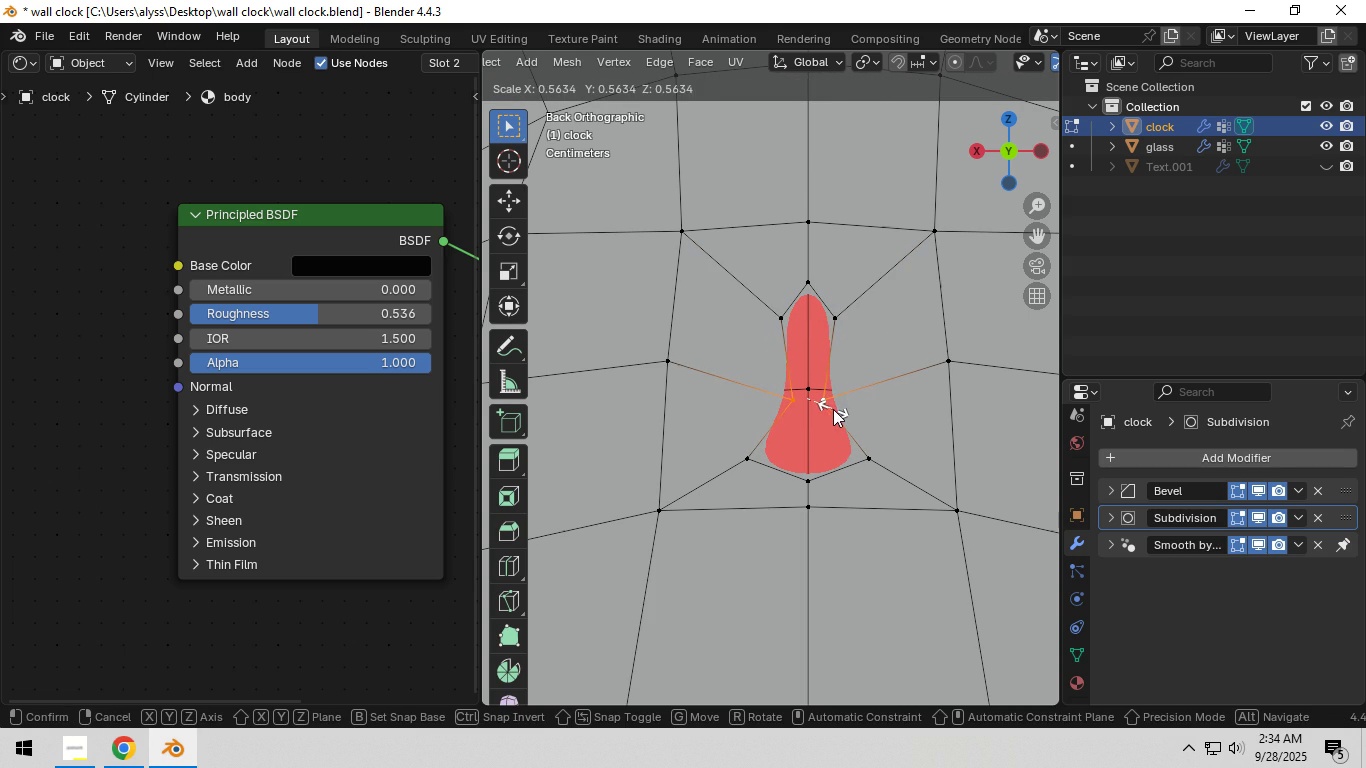 
left_click([832, 409])
 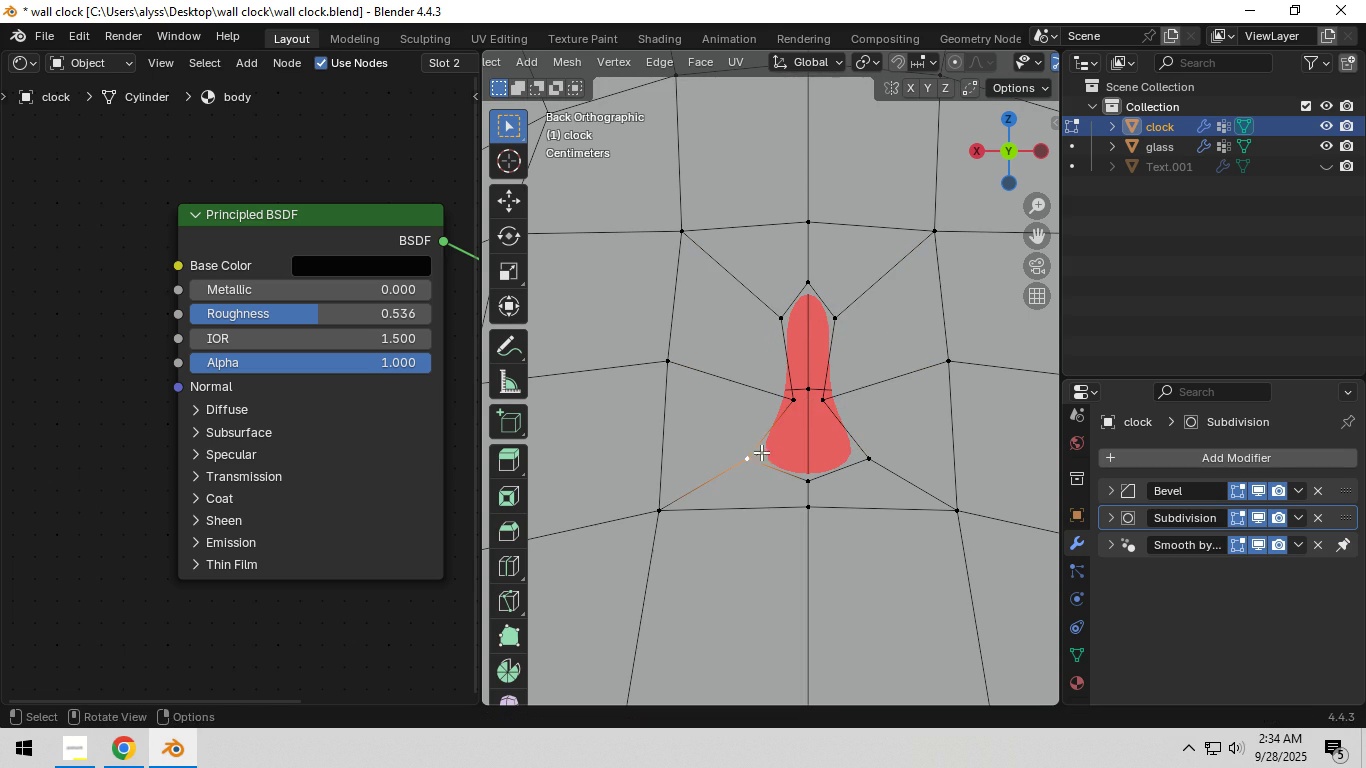 
left_click([755, 452])
 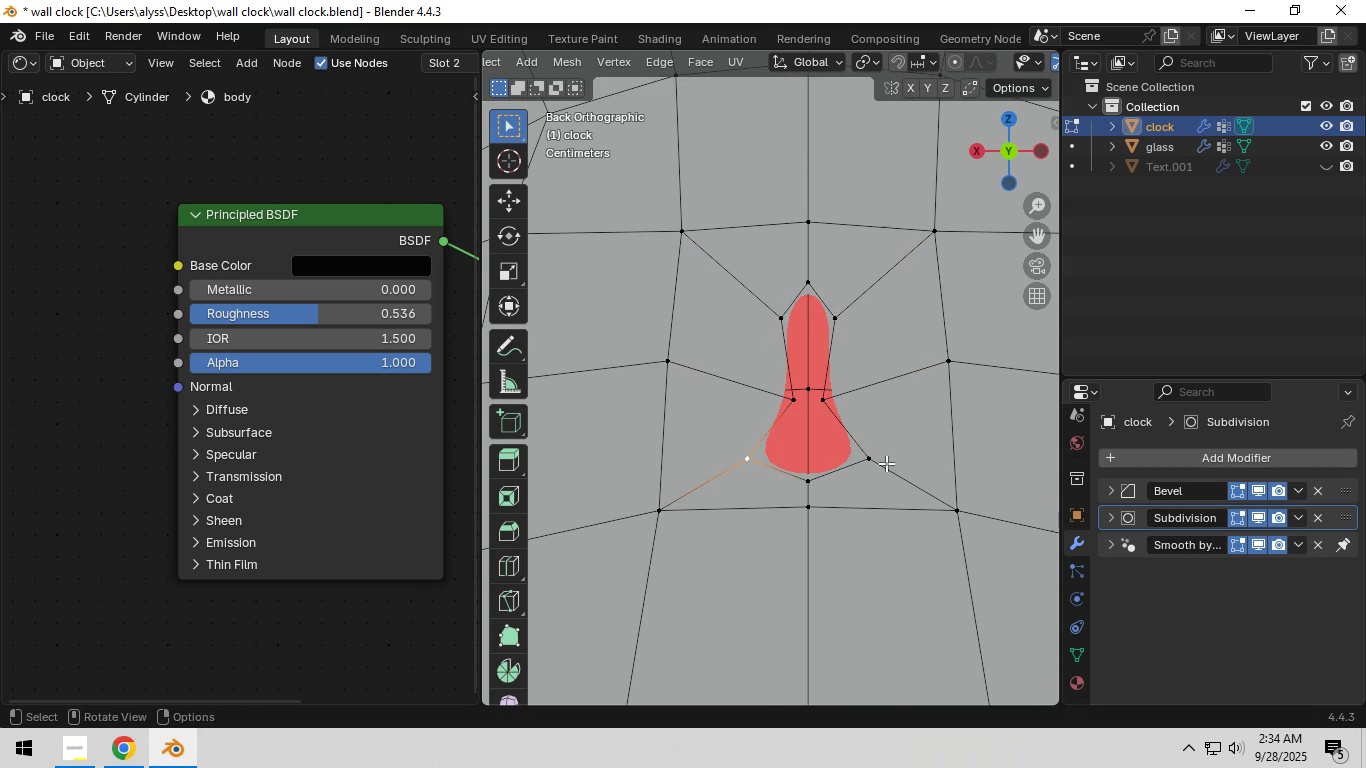 
key(Shift+ShiftLeft)
 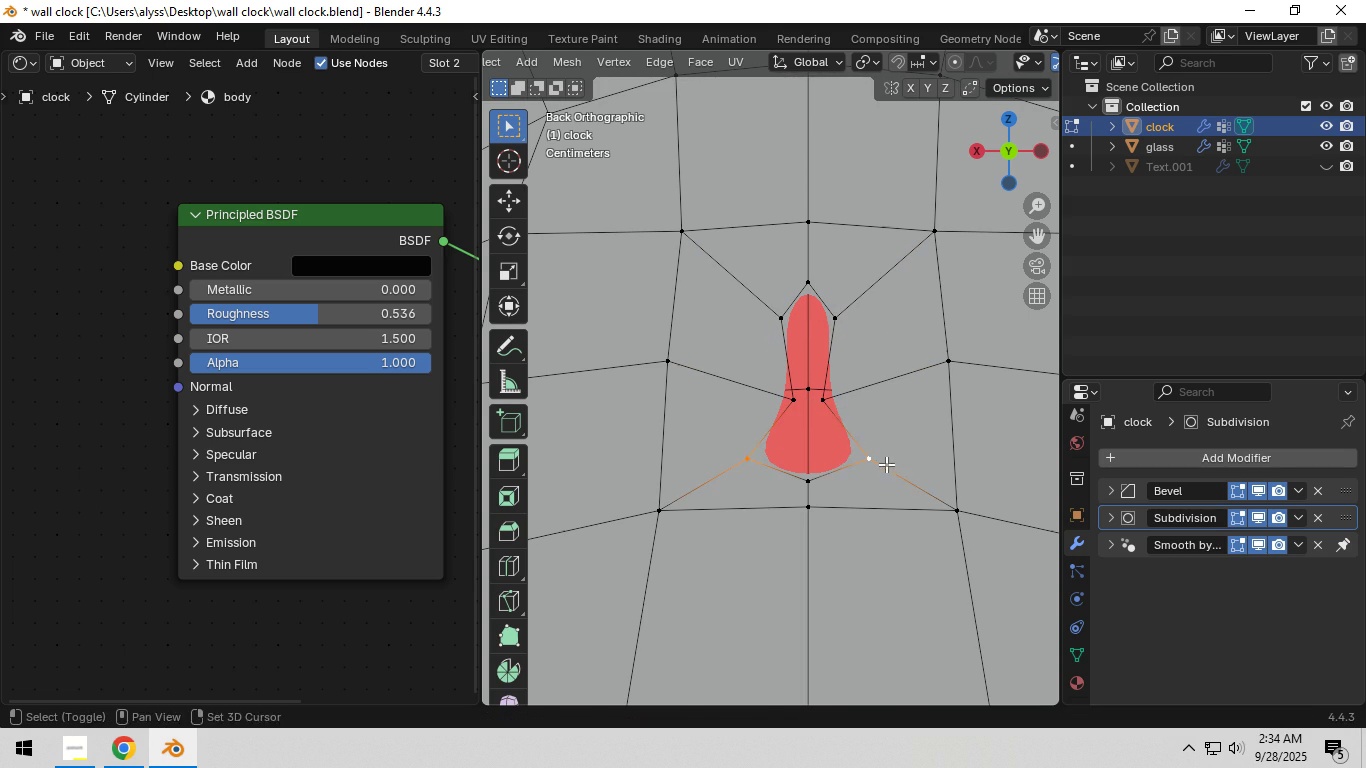 
double_click([886, 463])
 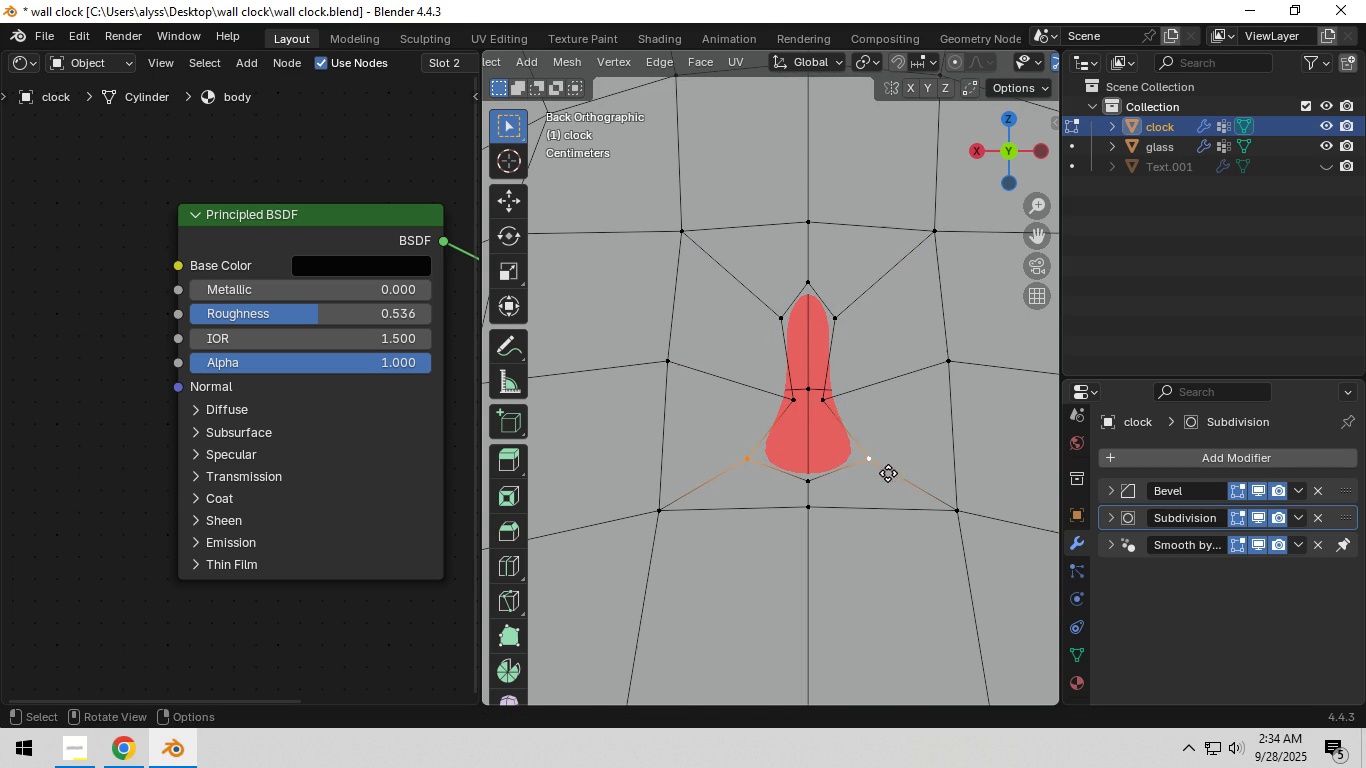 
type(gz)
 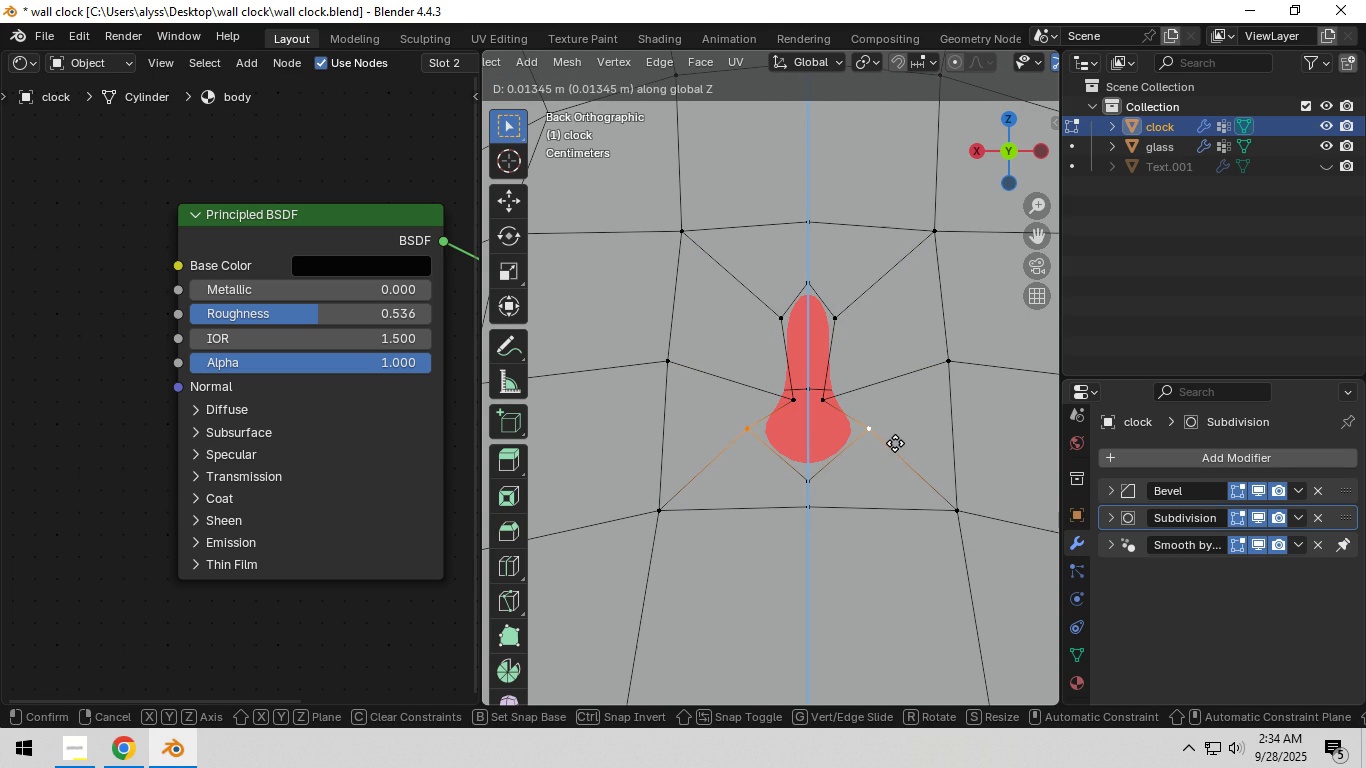 
left_click([895, 443])